 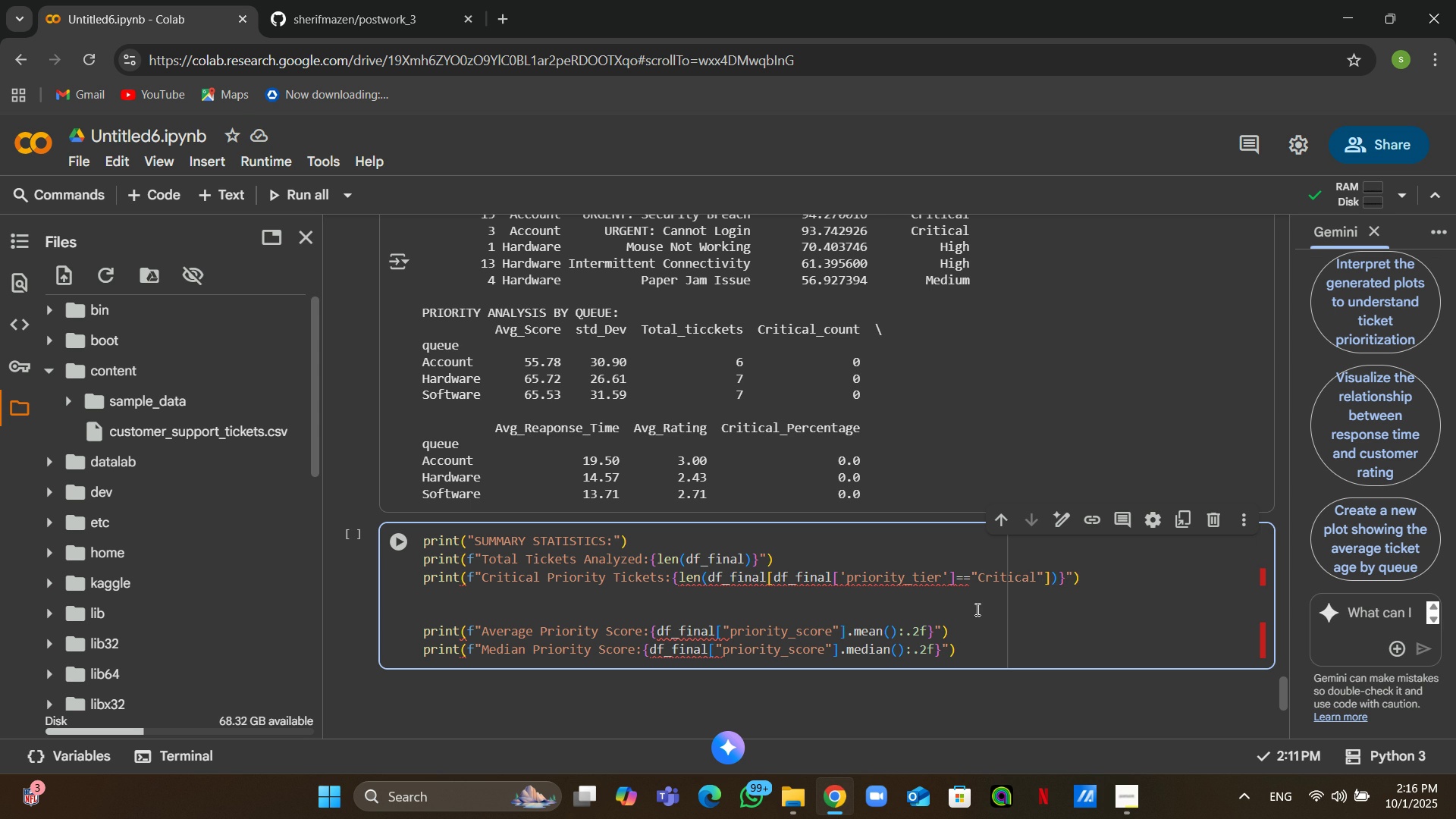 
key(ArrowUp)
 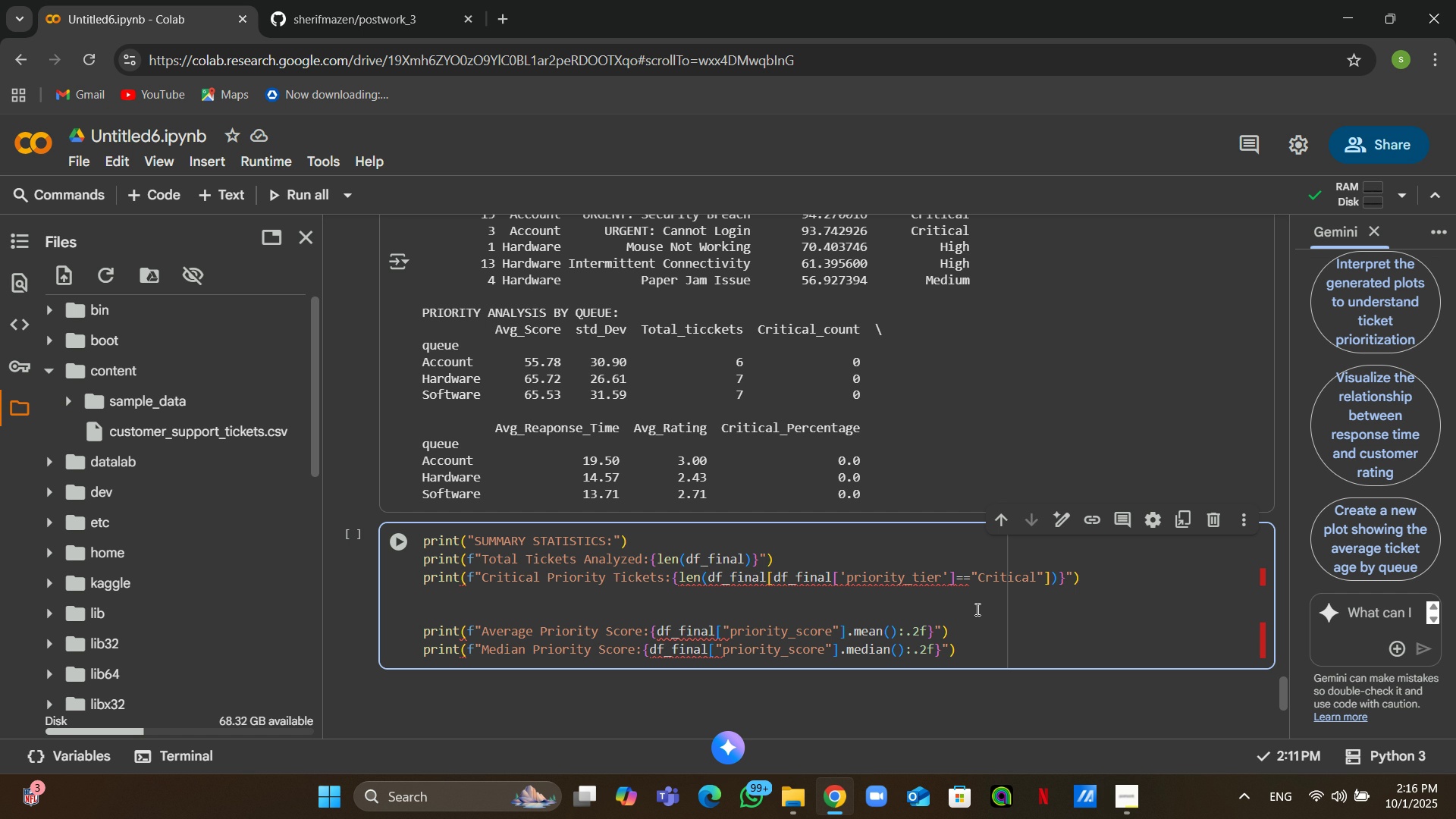 
wait(30.45)
 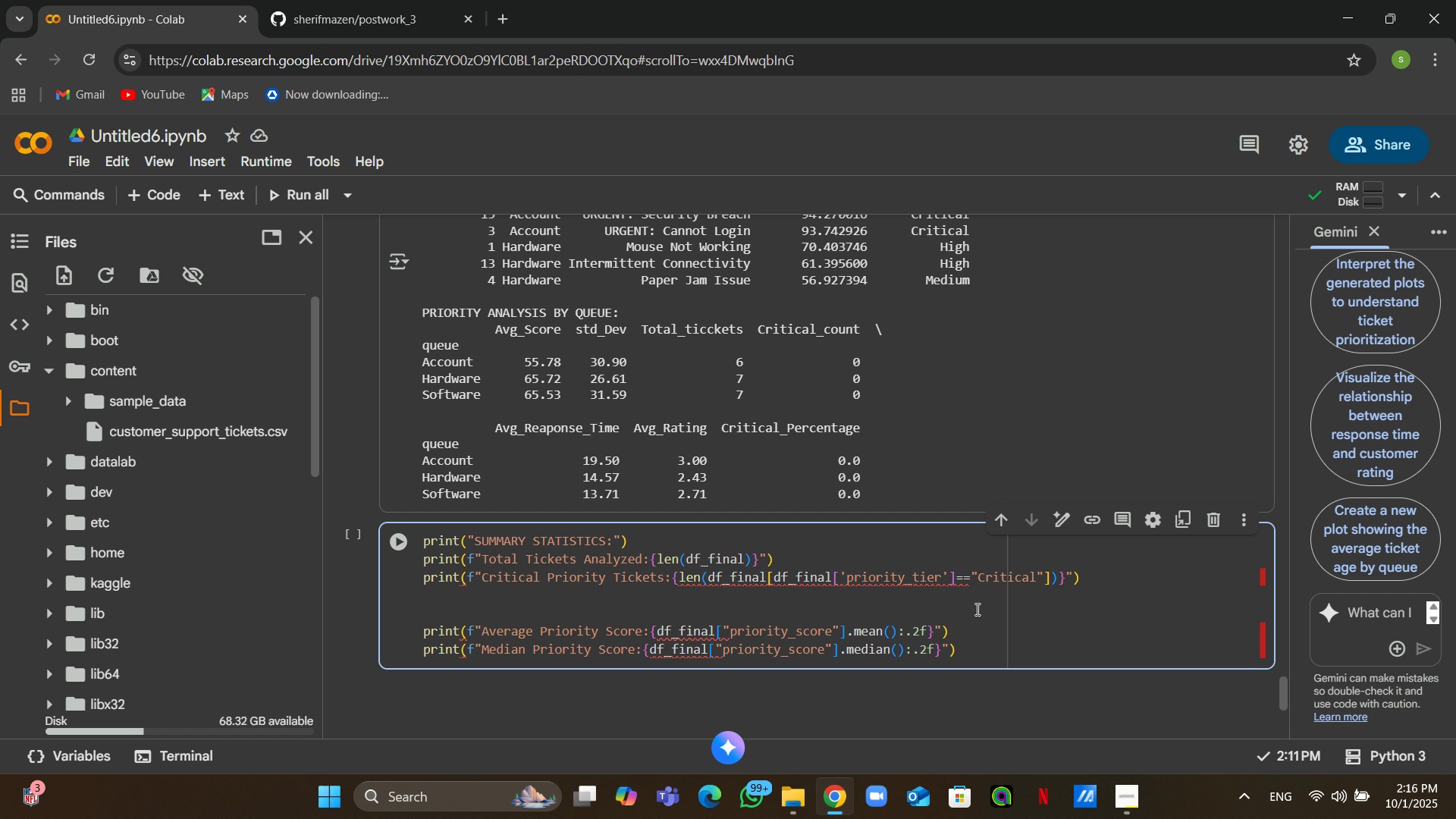 
type(print)
 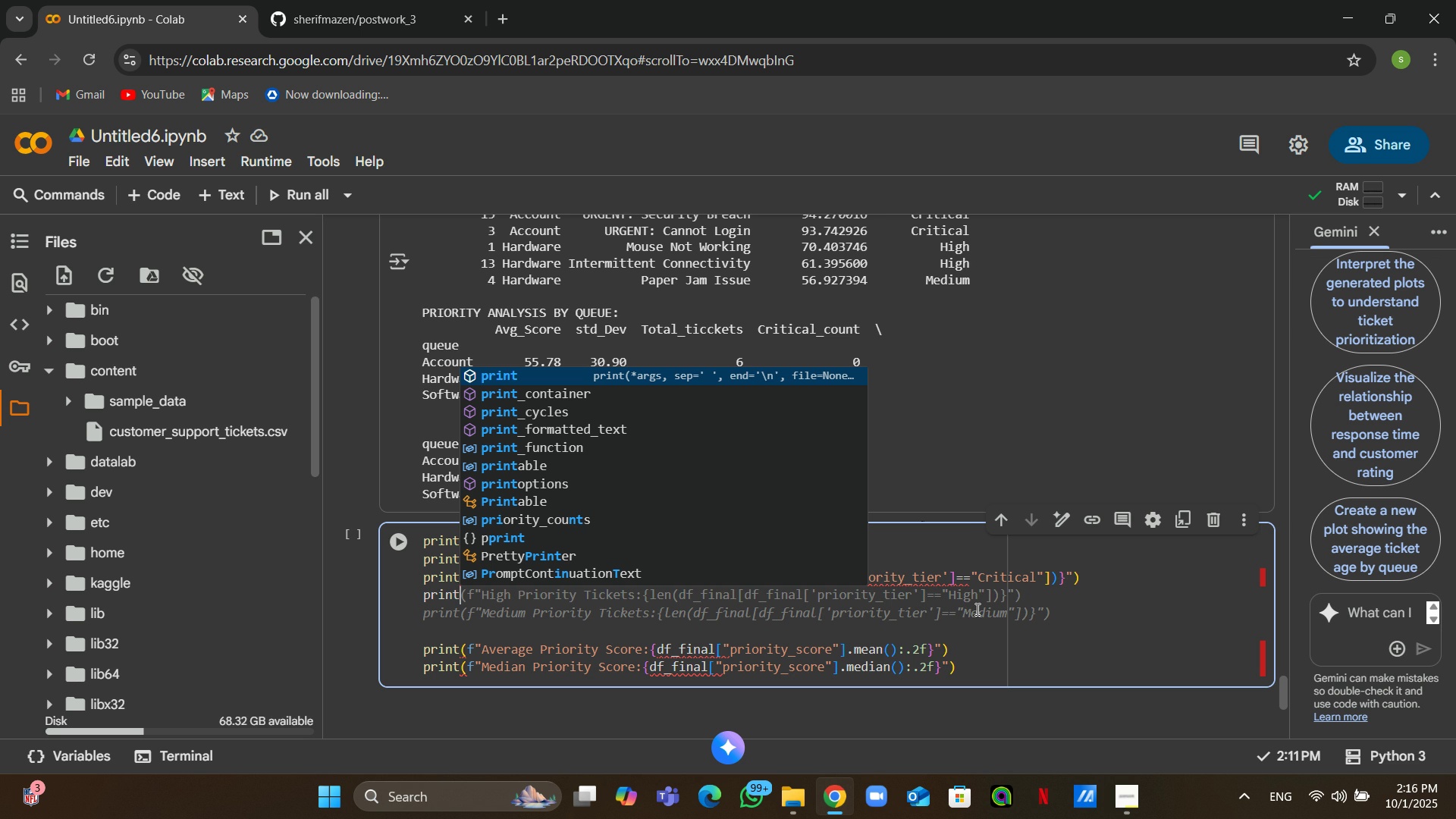 
wait(19.47)
 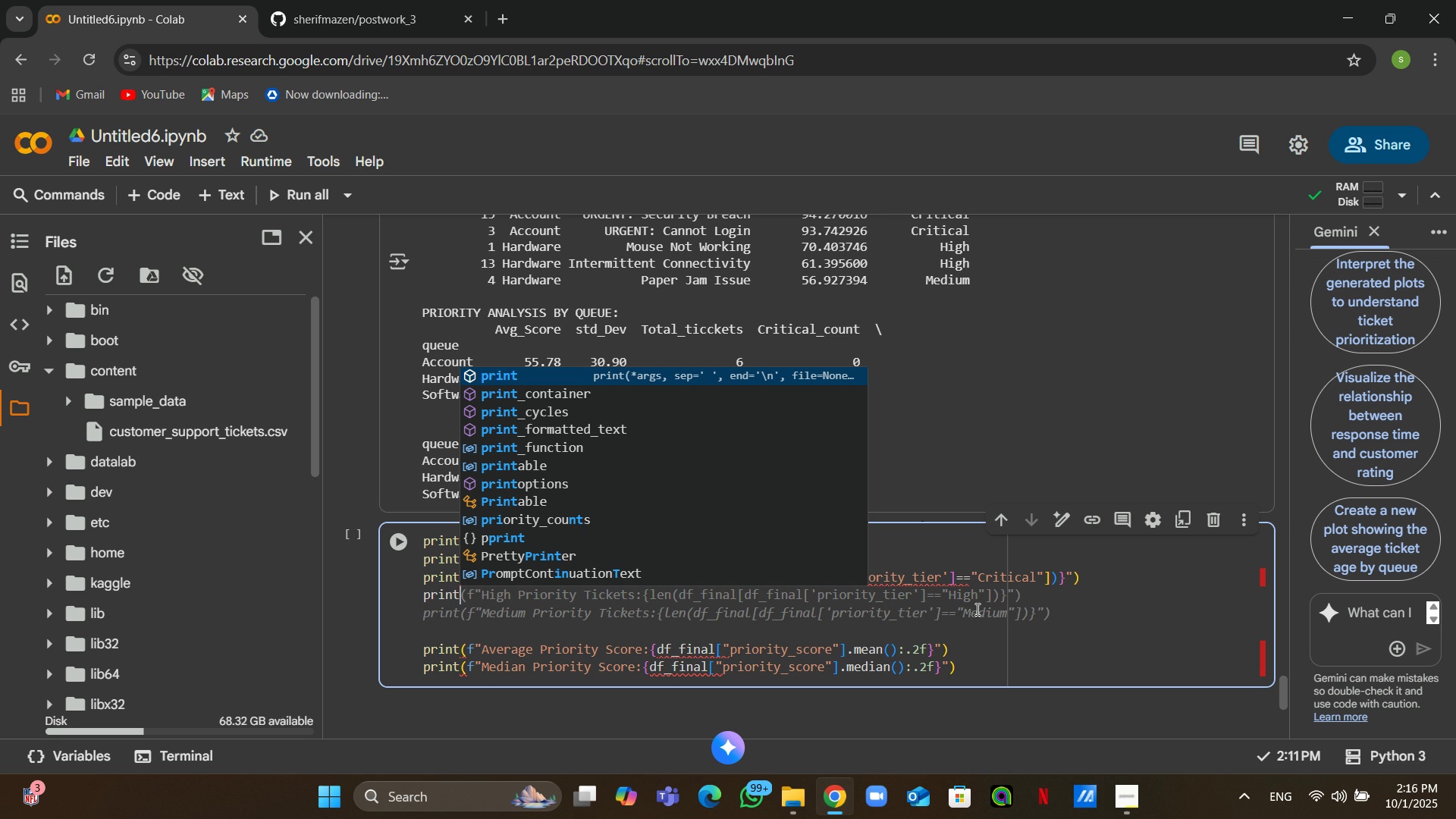 
key(Tab)
 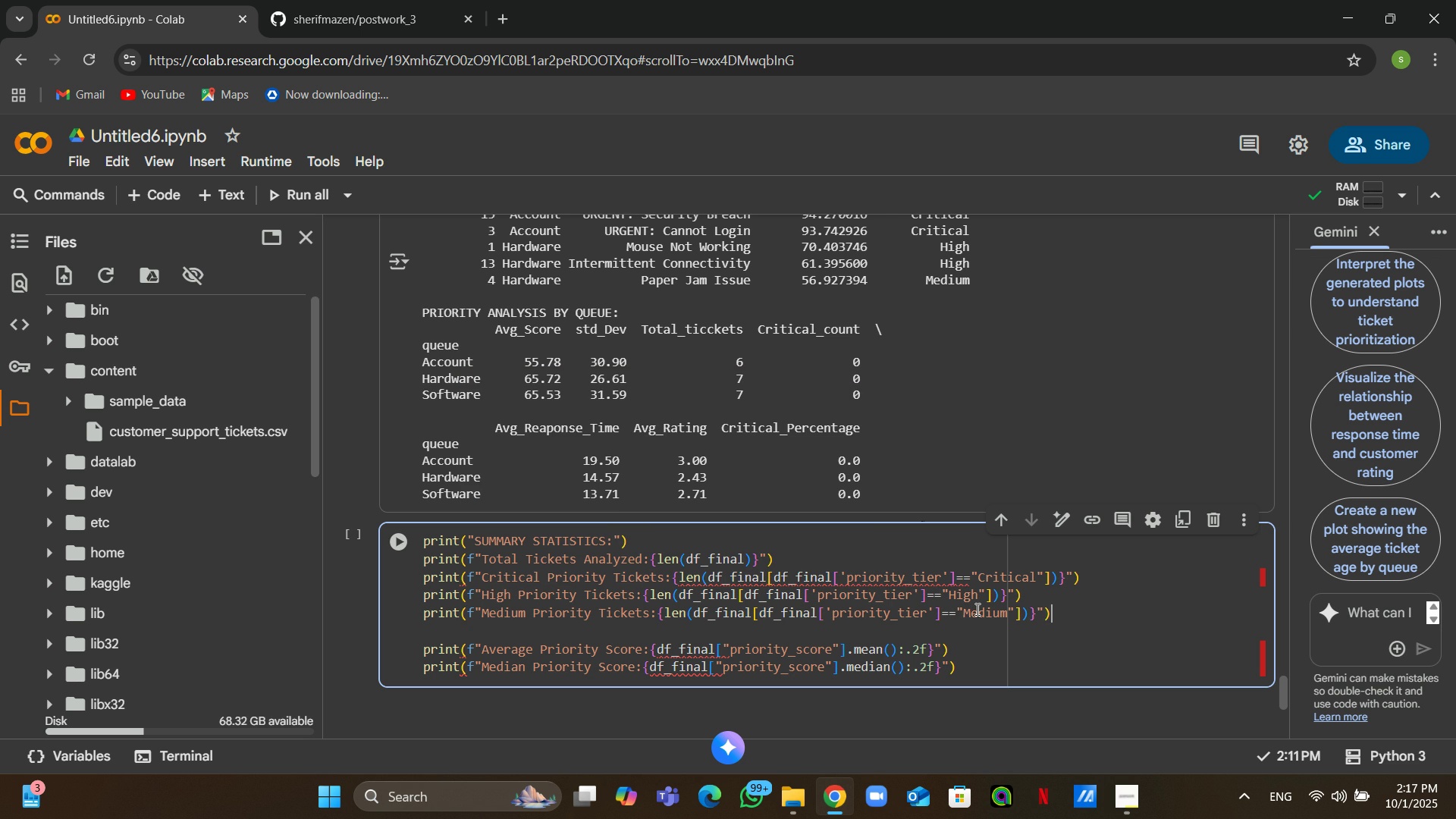 
key(Tab)
 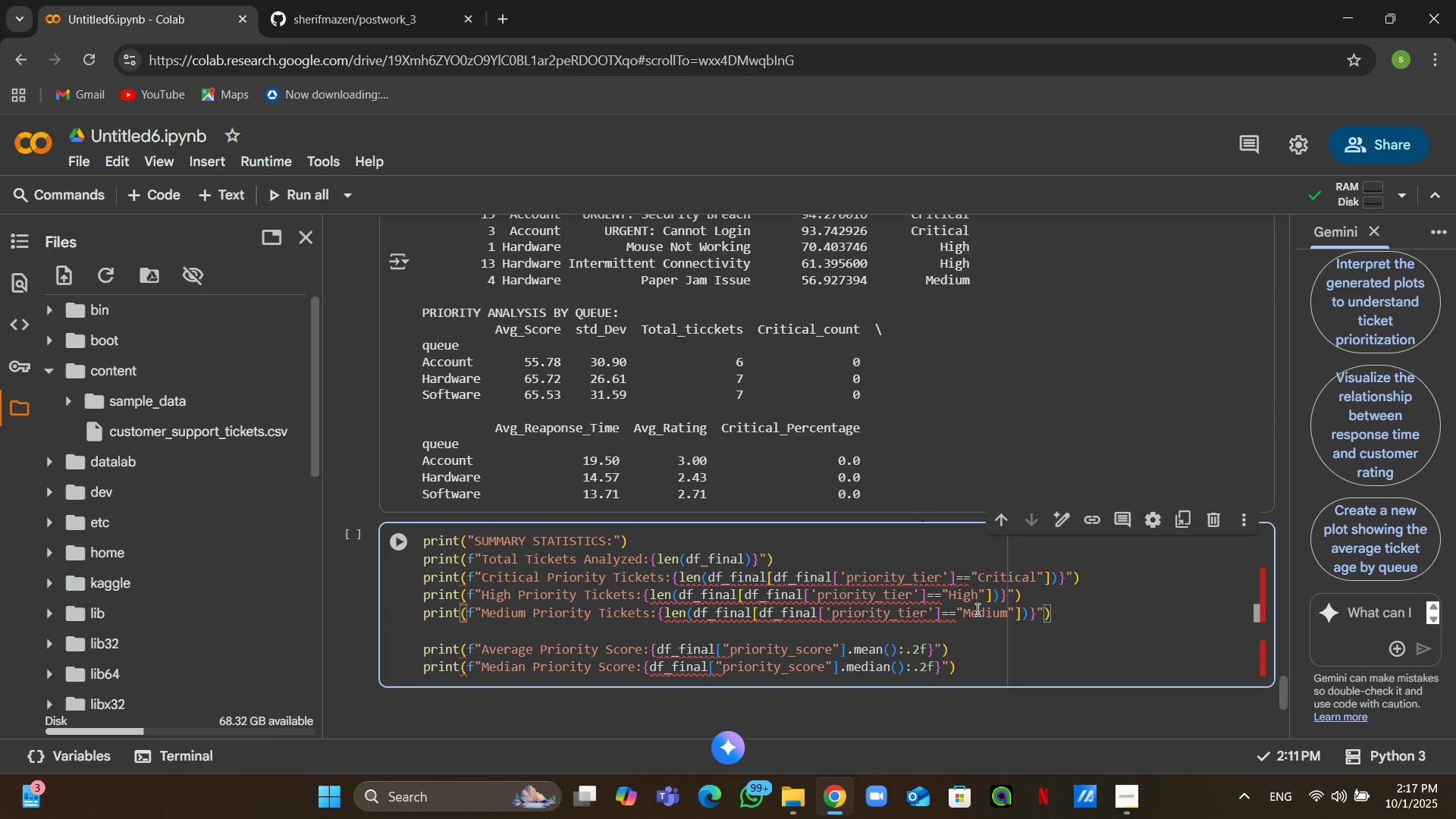 
wait(17.39)
 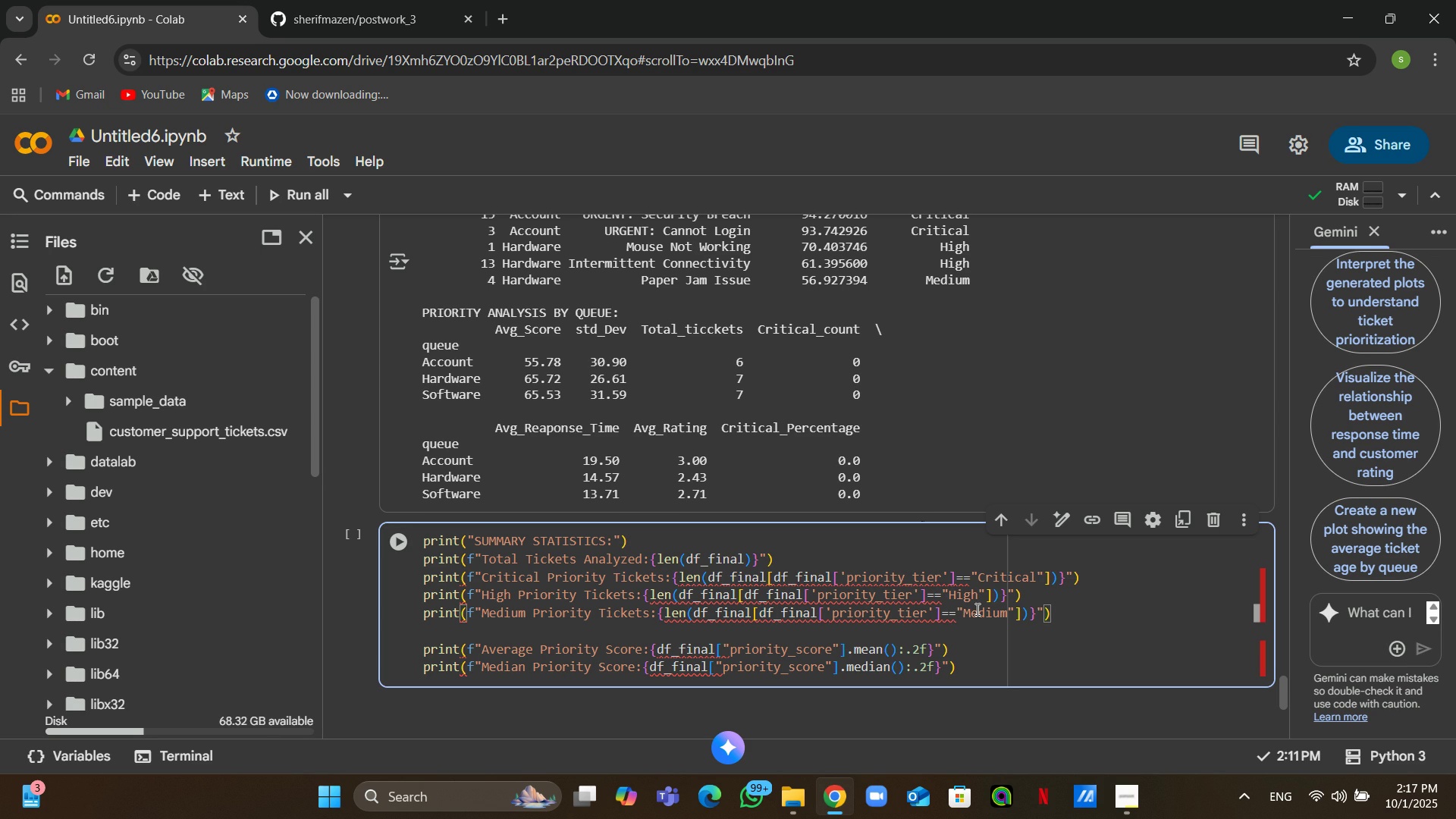 
double_click([1065, 620])
 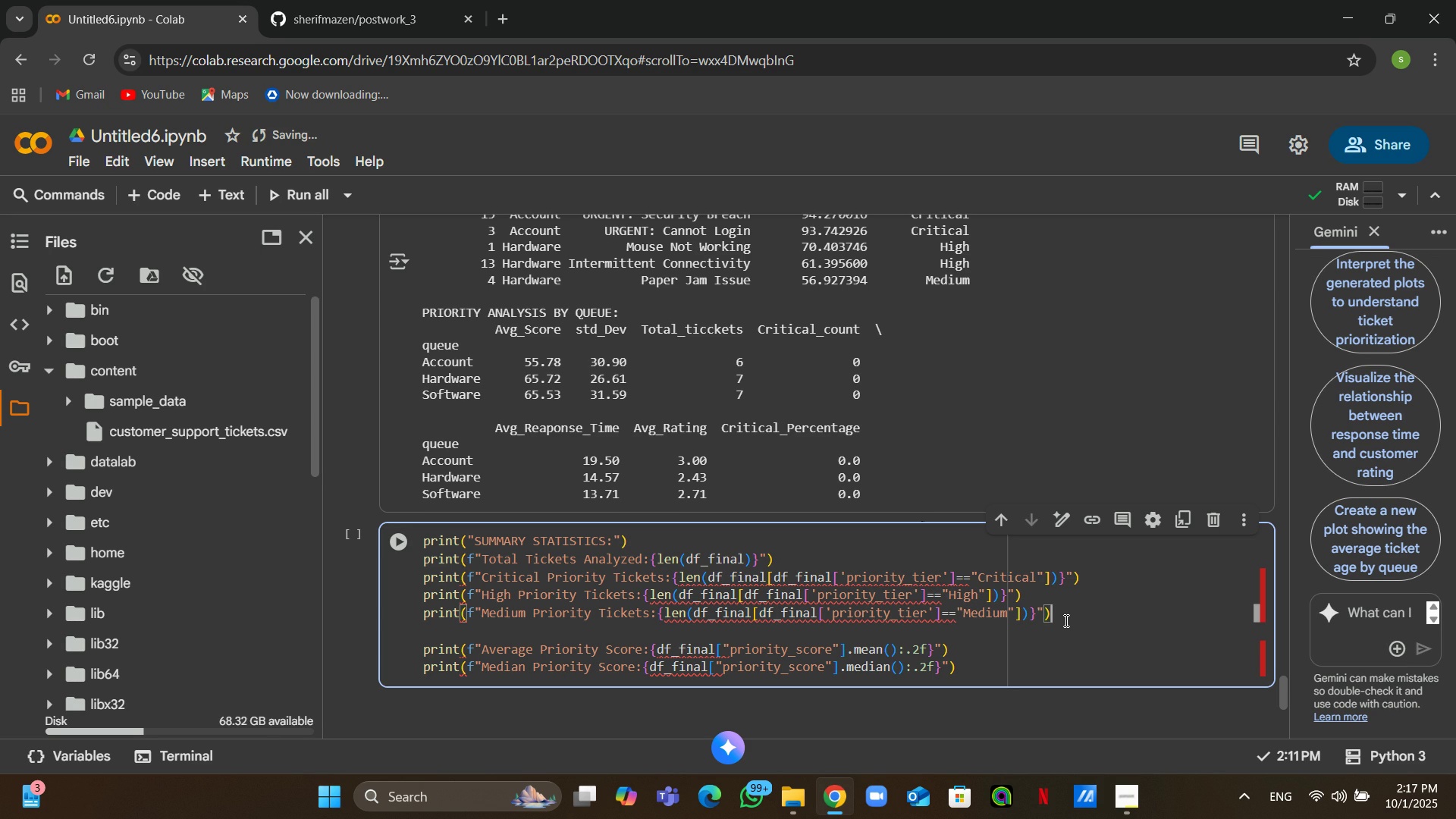 
double_click([1065, 620])
 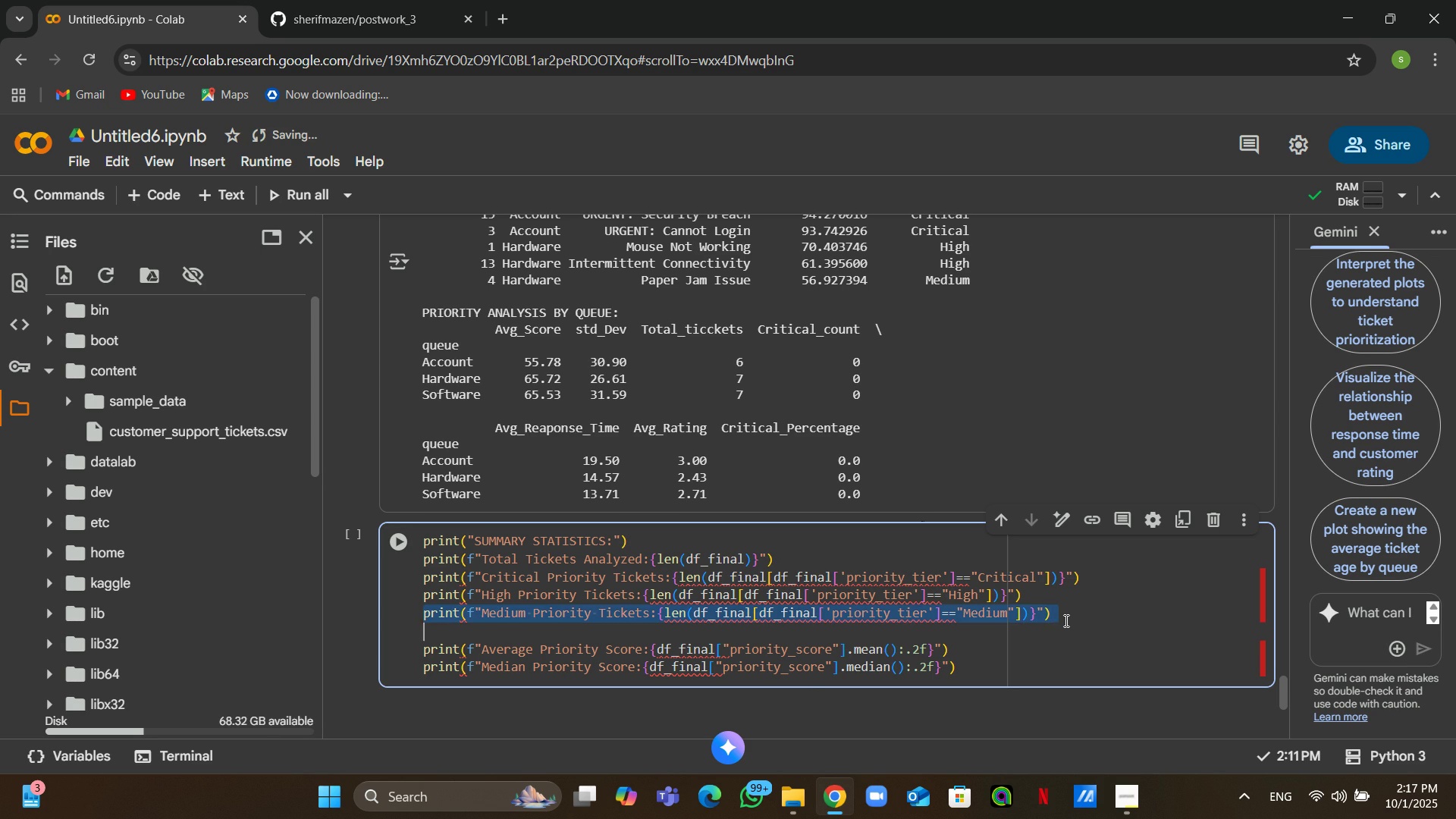 
triple_click([1065, 620])
 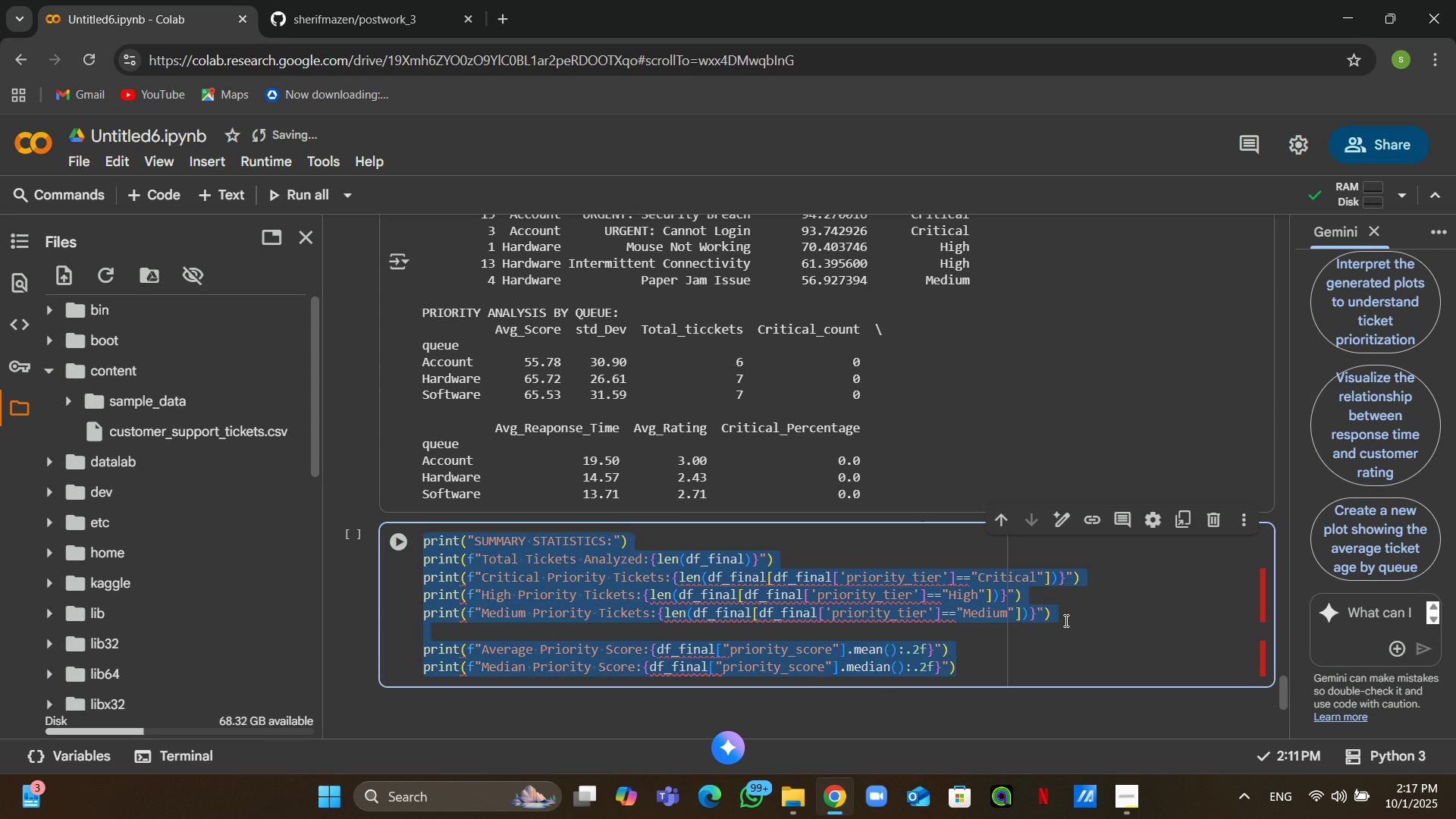 
triple_click([1065, 620])
 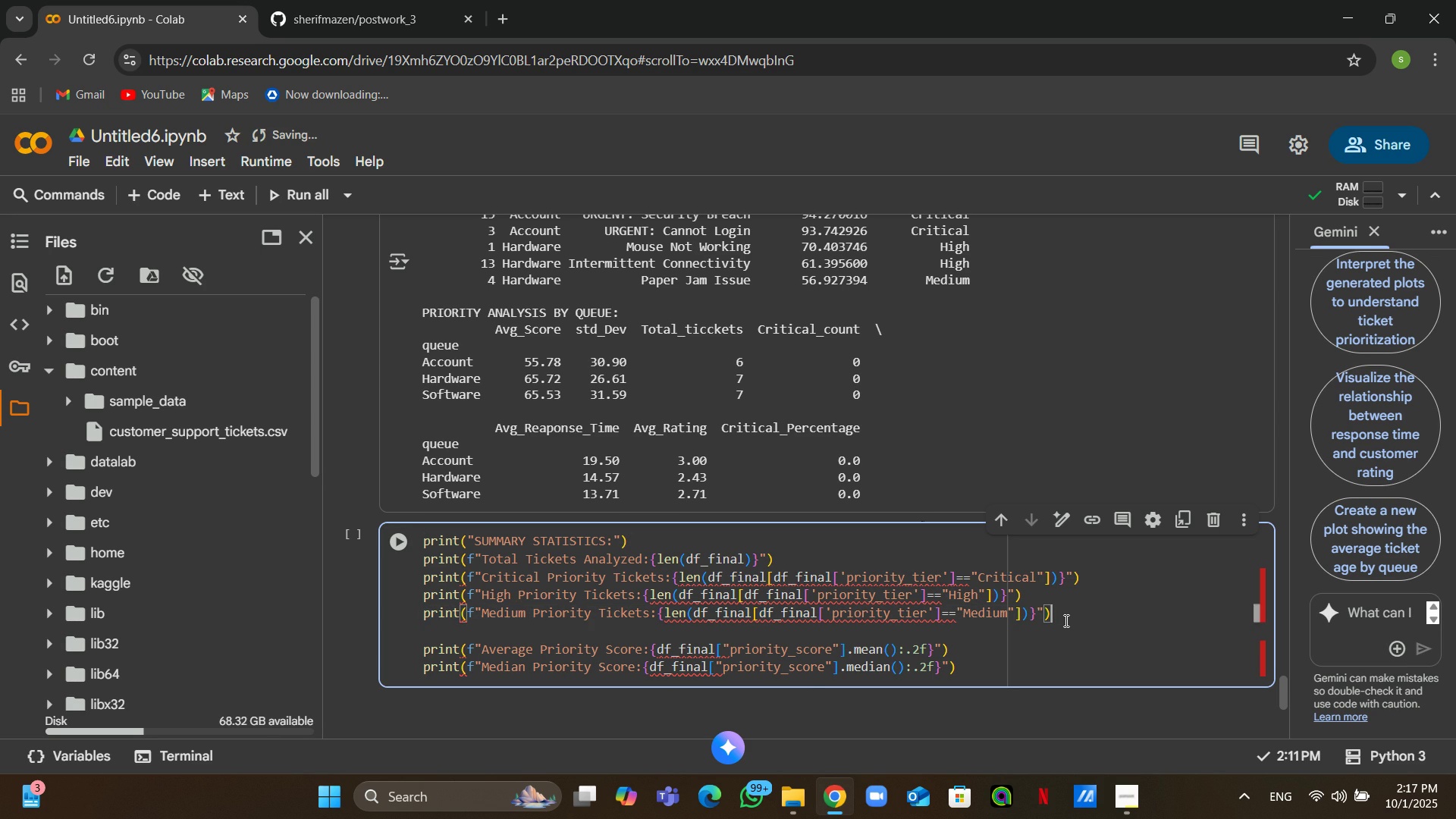 
double_click([1065, 620])
 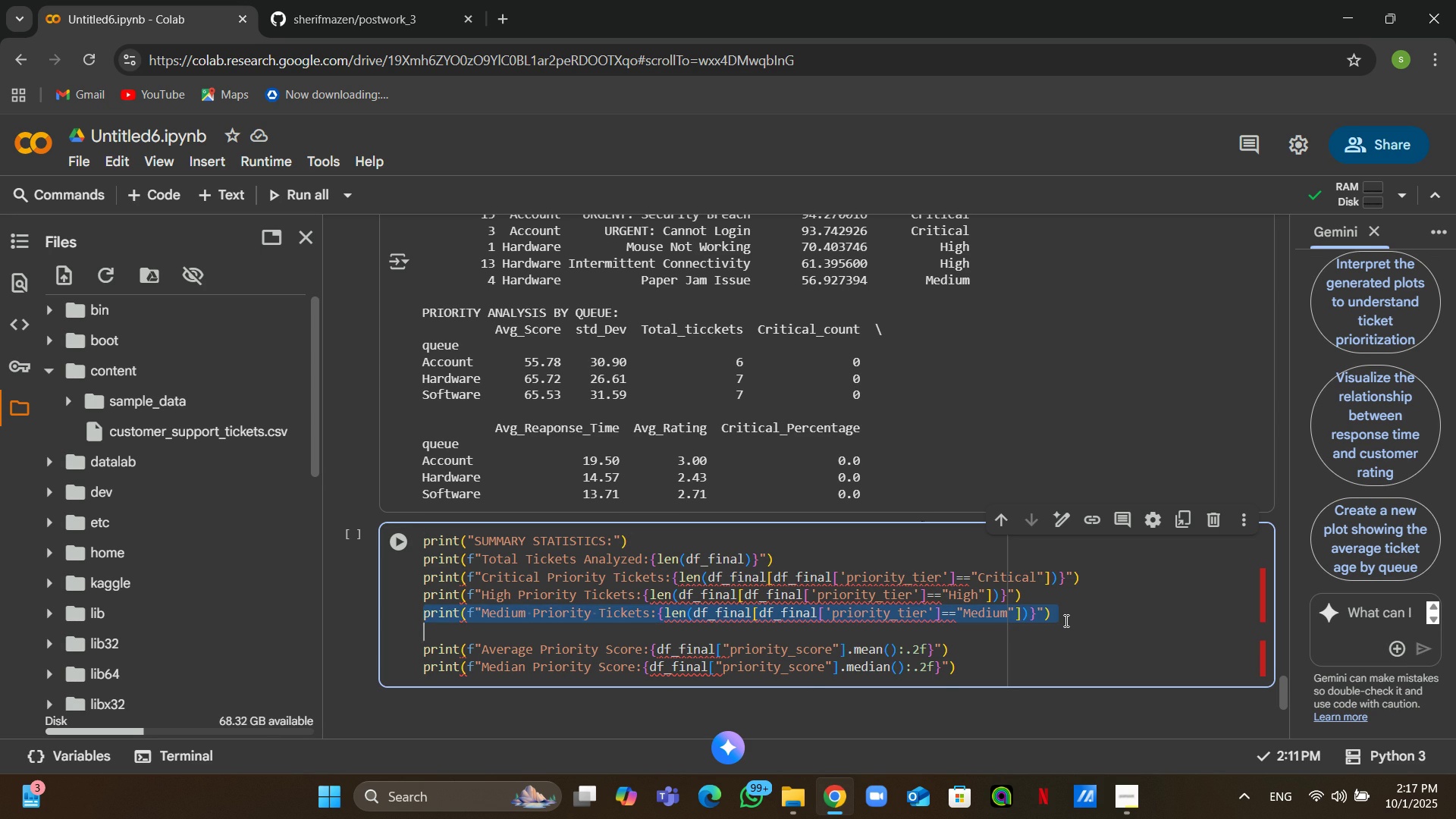 
triple_click([1065, 620])
 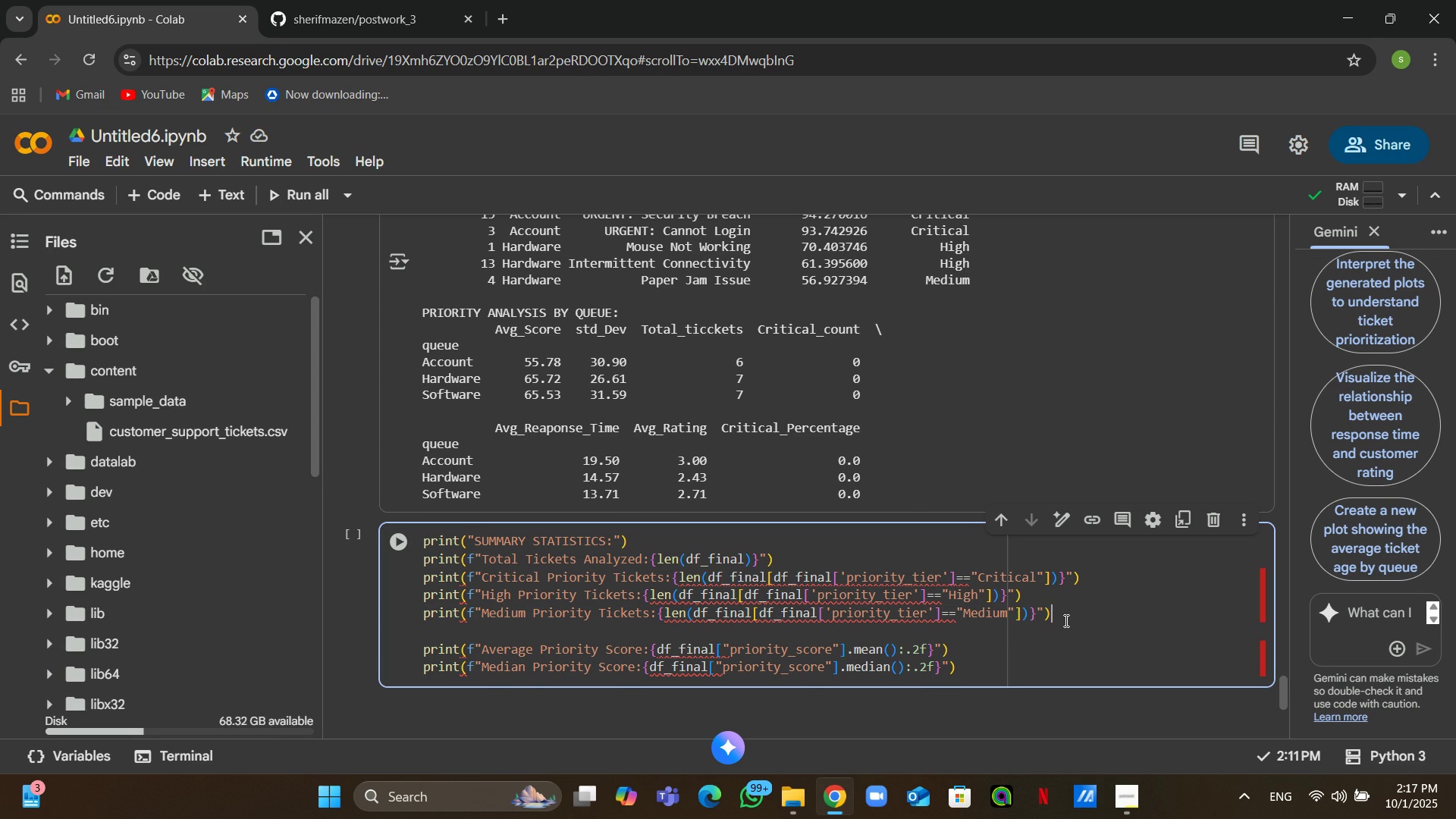 
triple_click([1065, 620])
 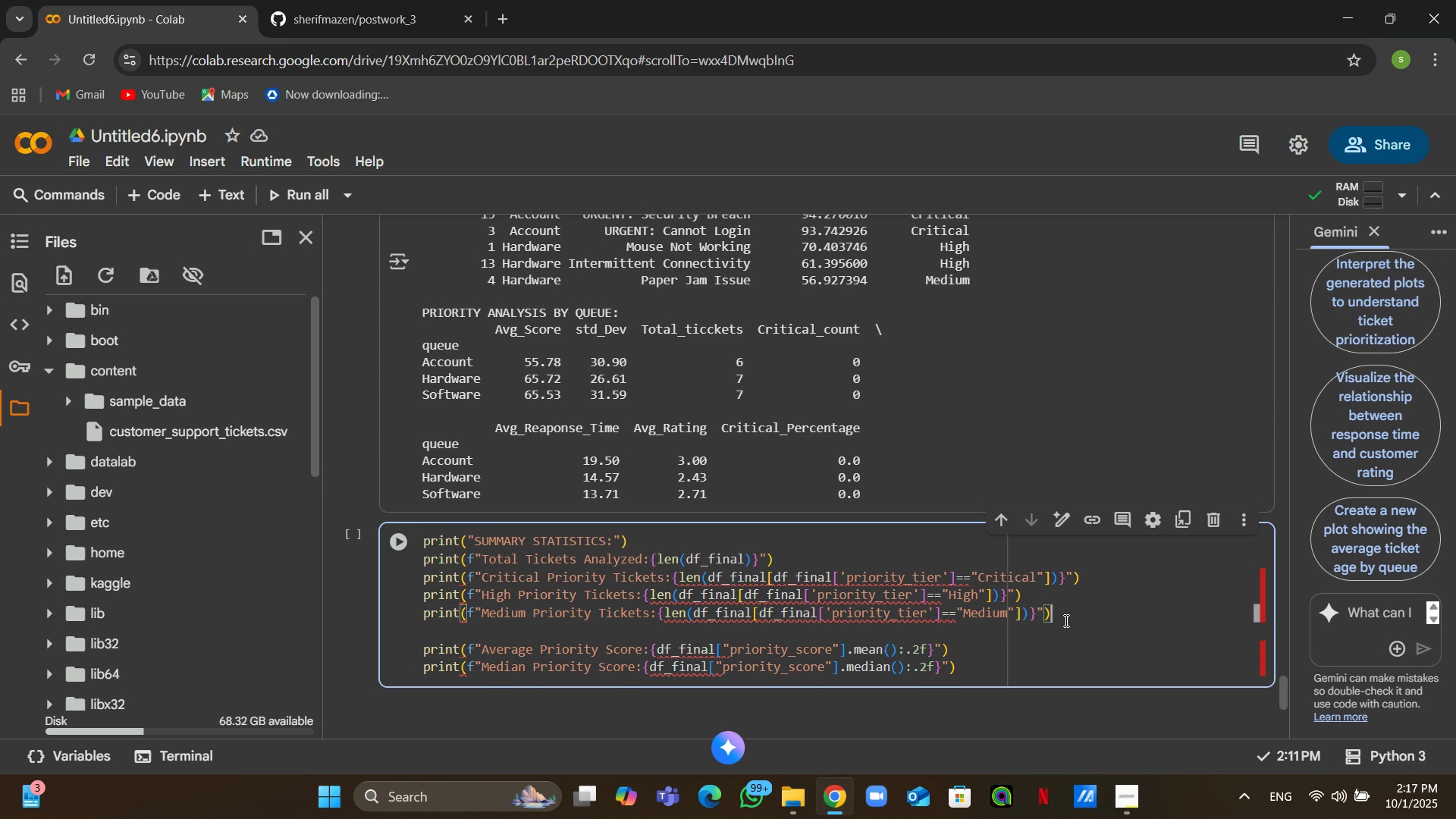 
triple_click([1065, 620])
 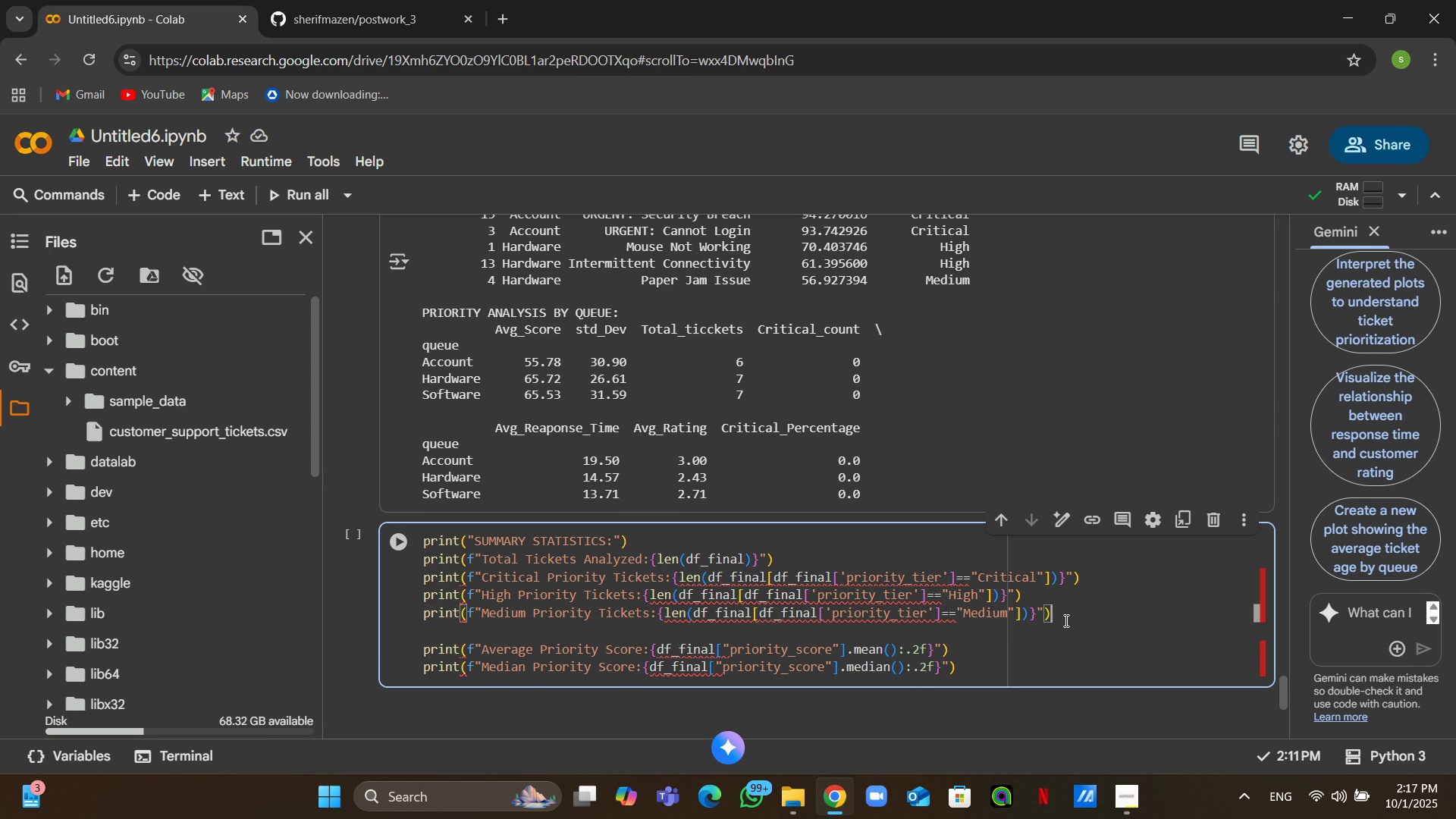 
triple_click([1065, 620])
 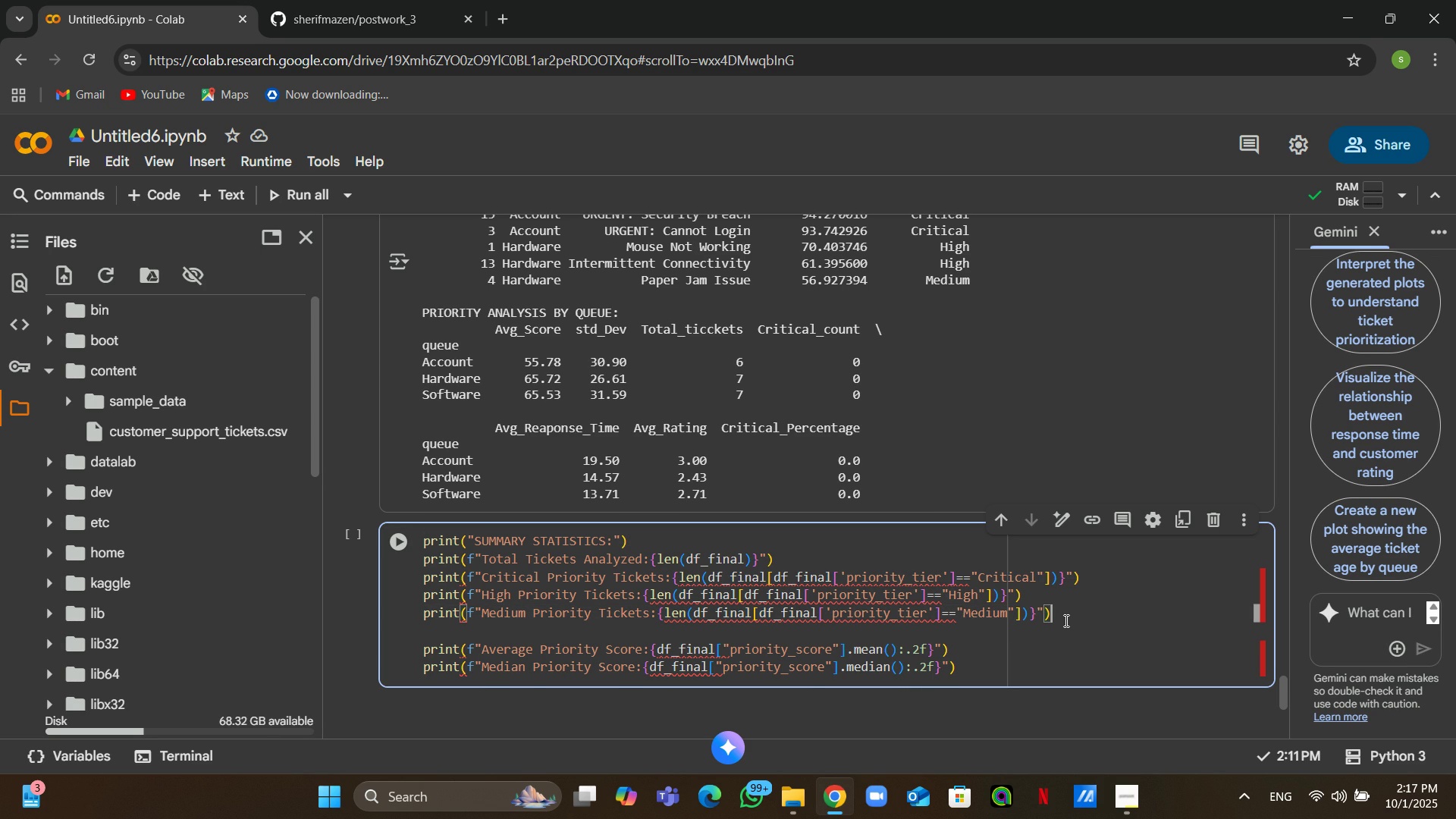 
triple_click([1065, 620])
 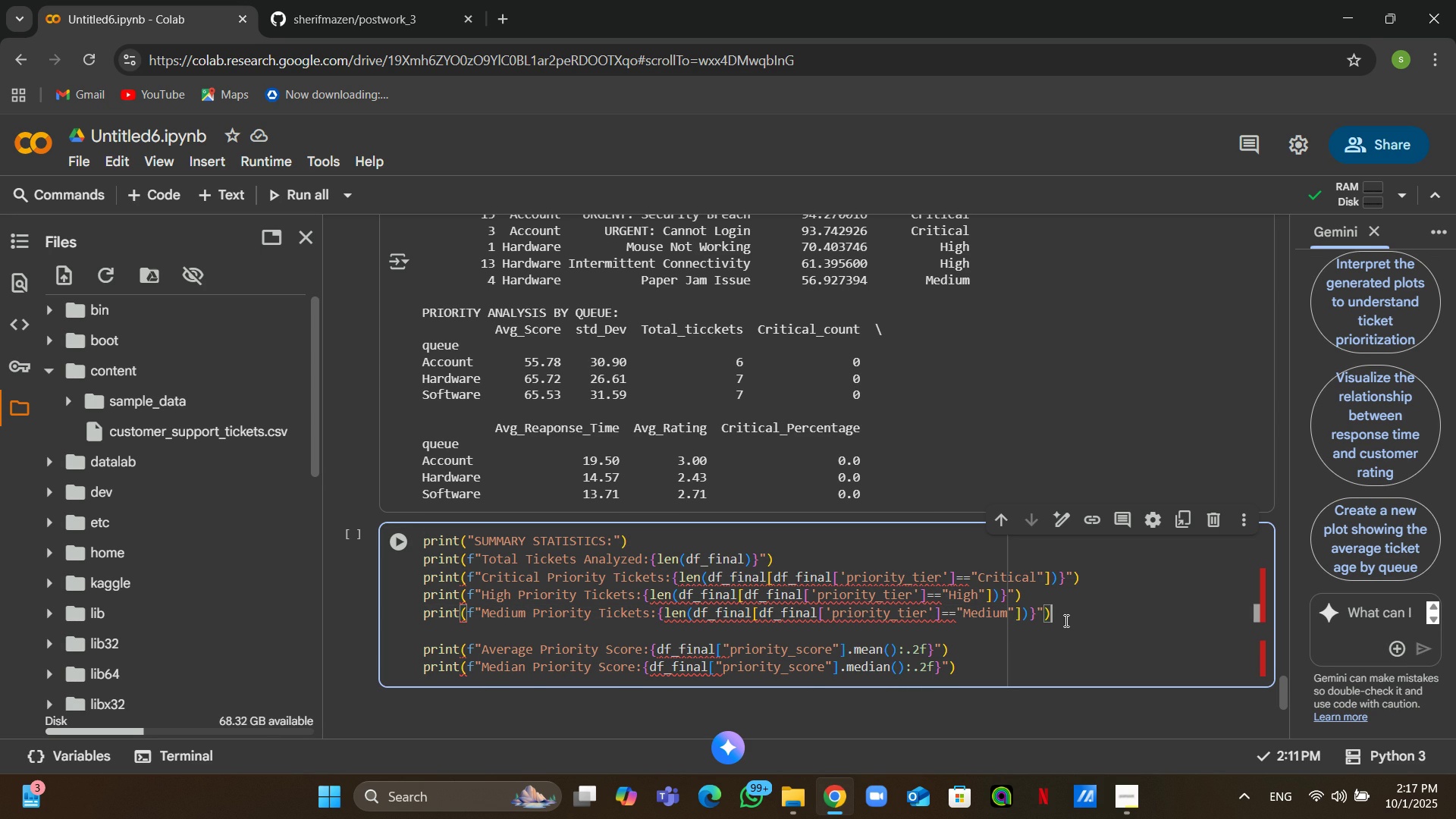 
triple_click([1065, 620])
 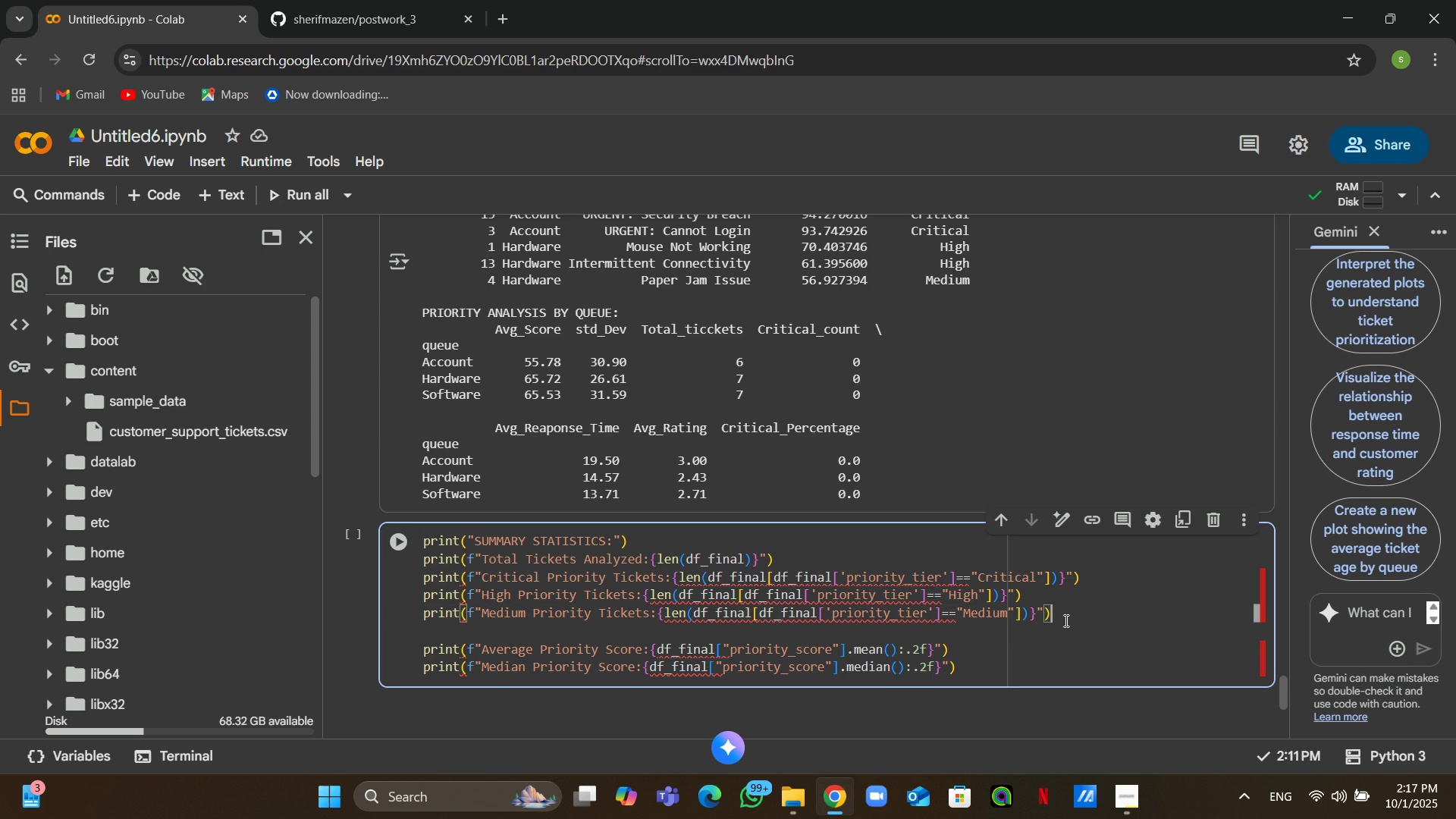 
triple_click([1065, 620])
 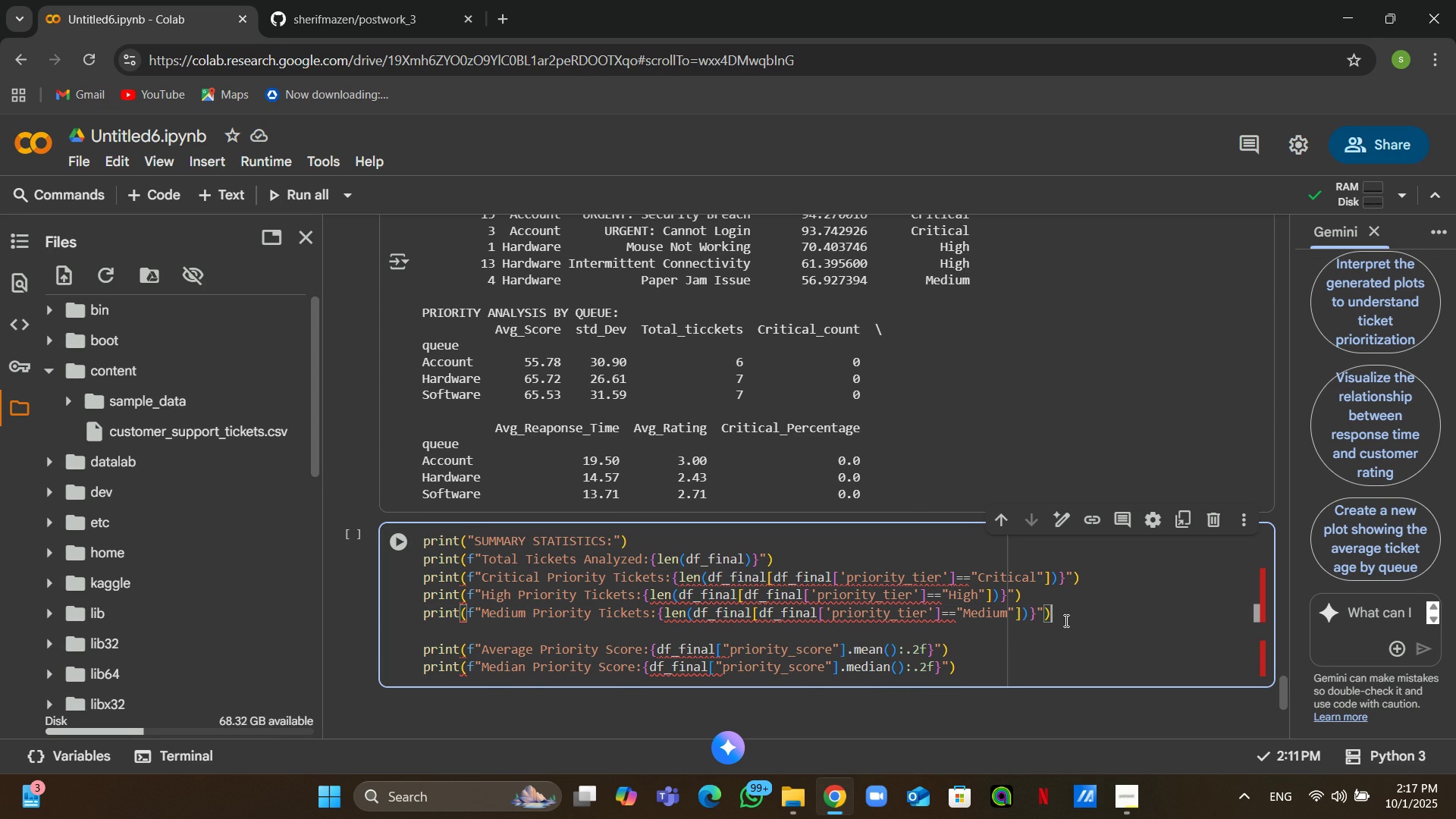 
triple_click([1065, 620])
 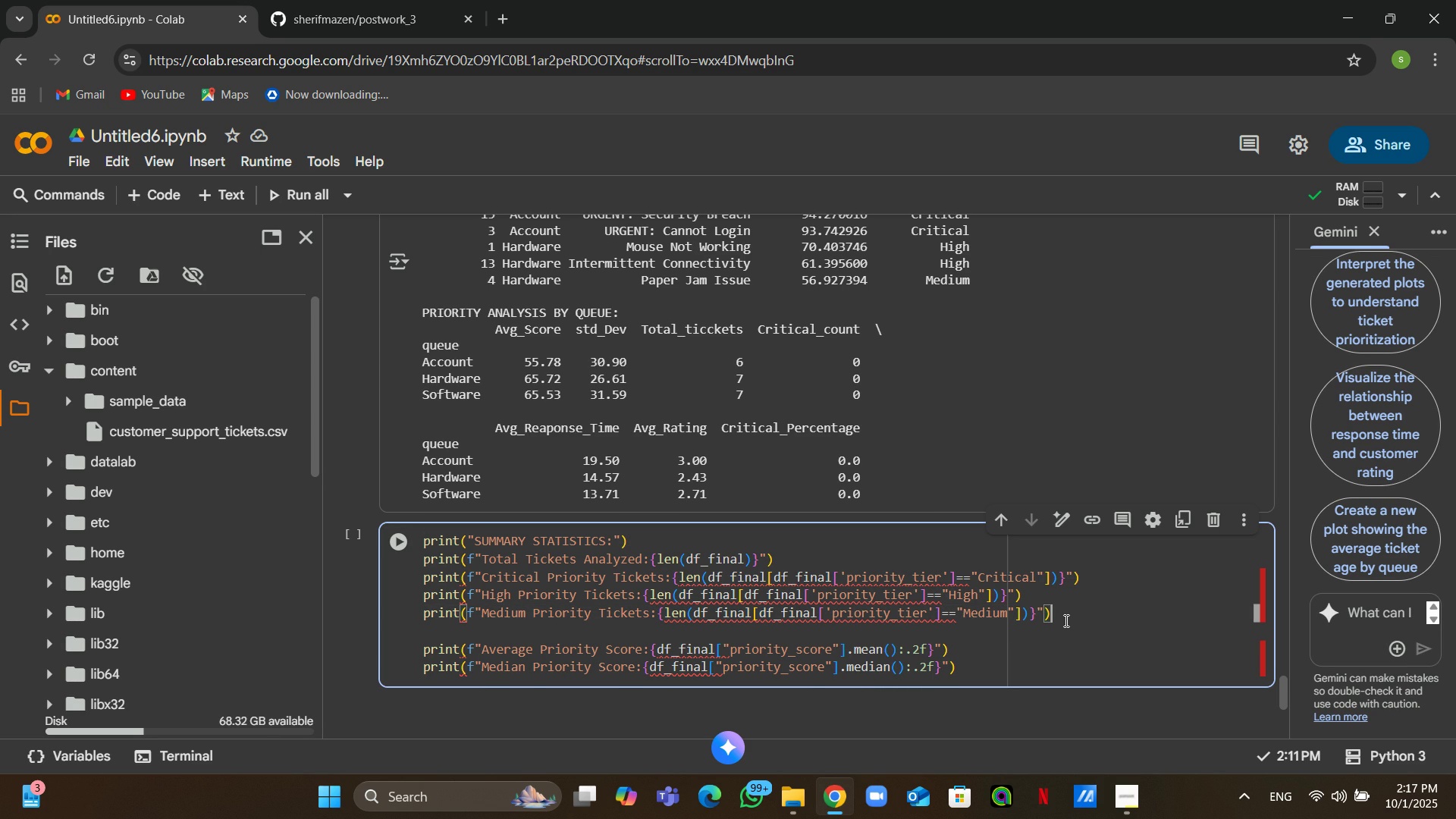 
triple_click([1065, 620])
 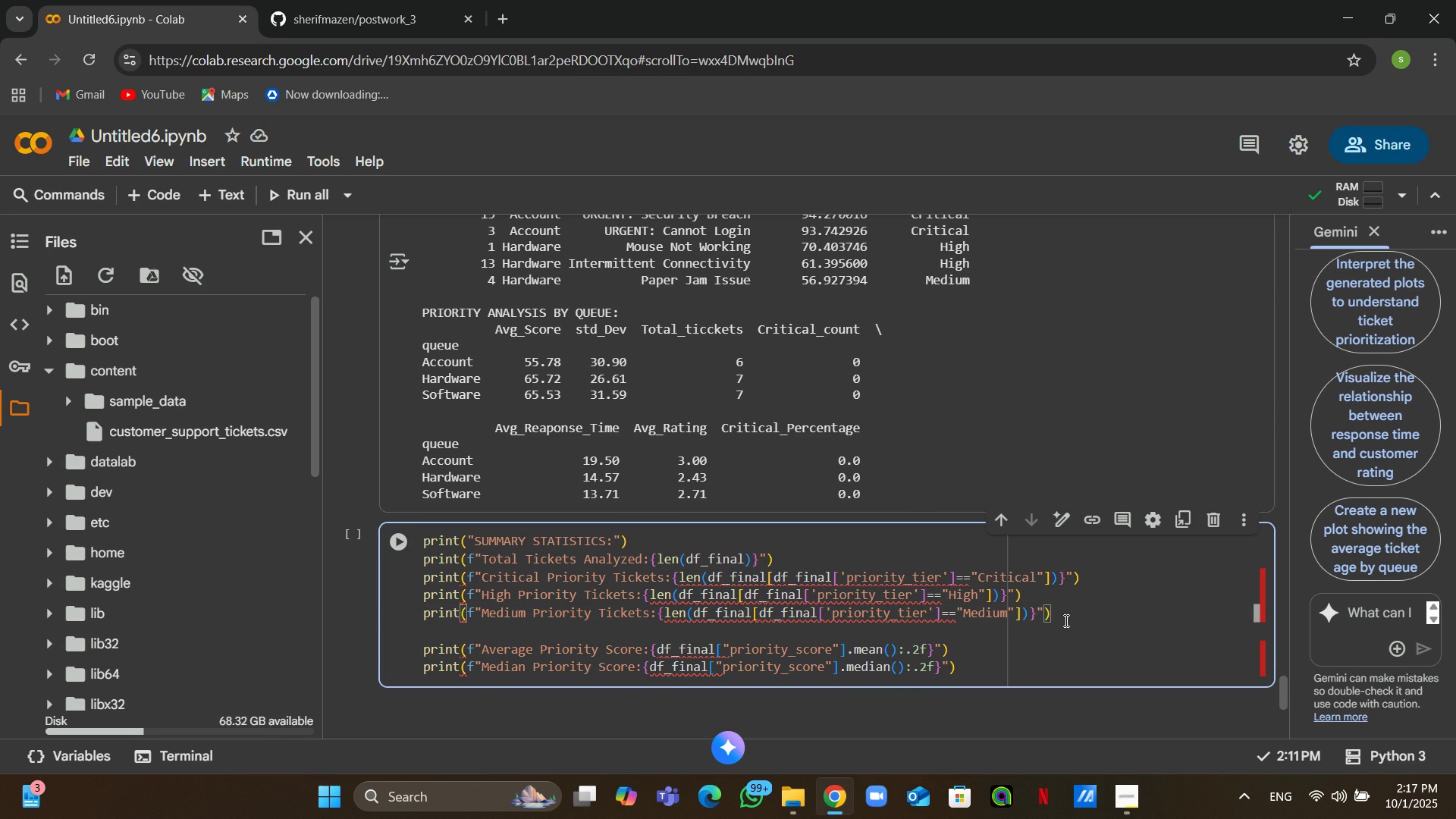 
triple_click([1065, 620])
 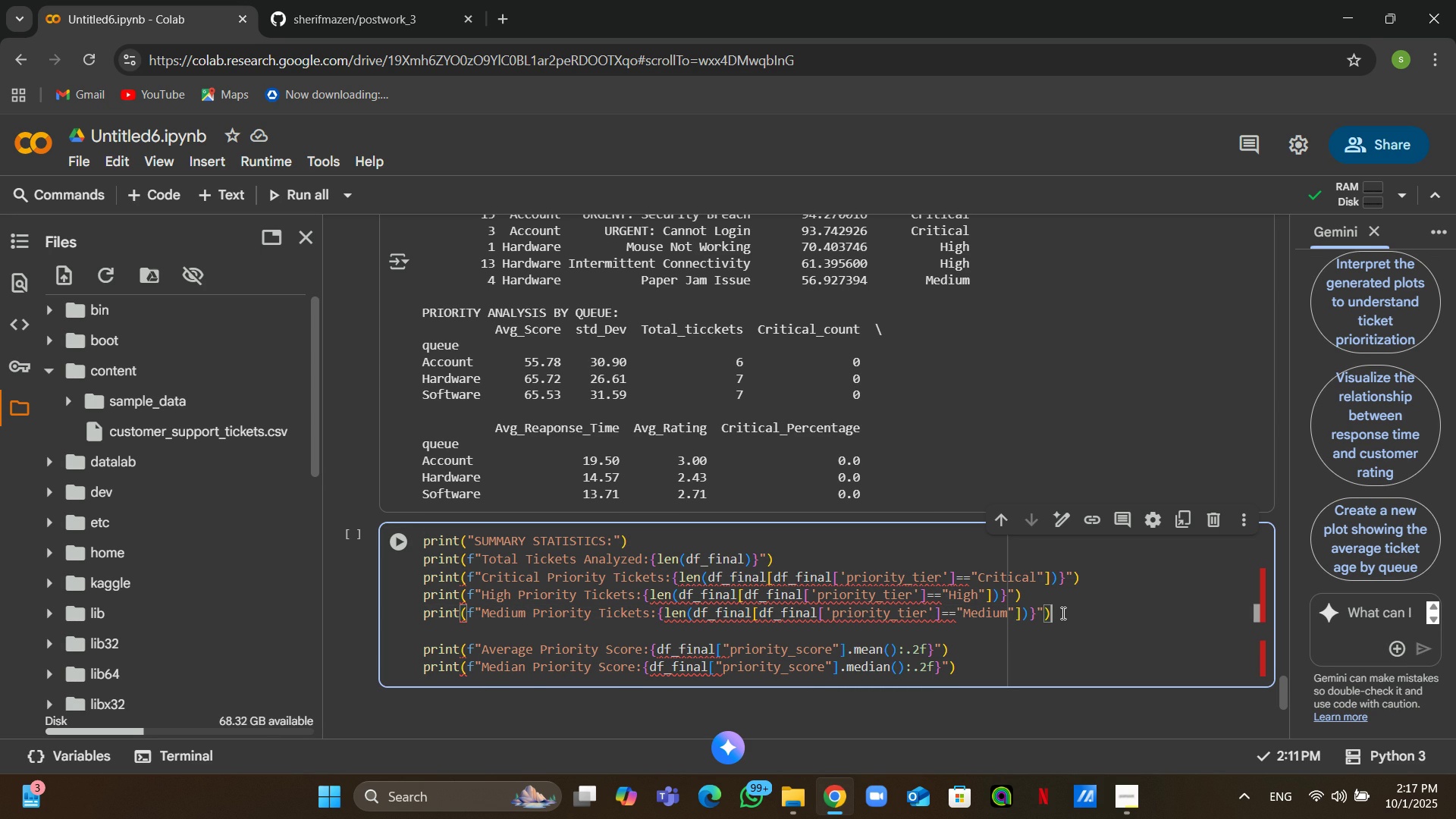 
double_click([1062, 613])
 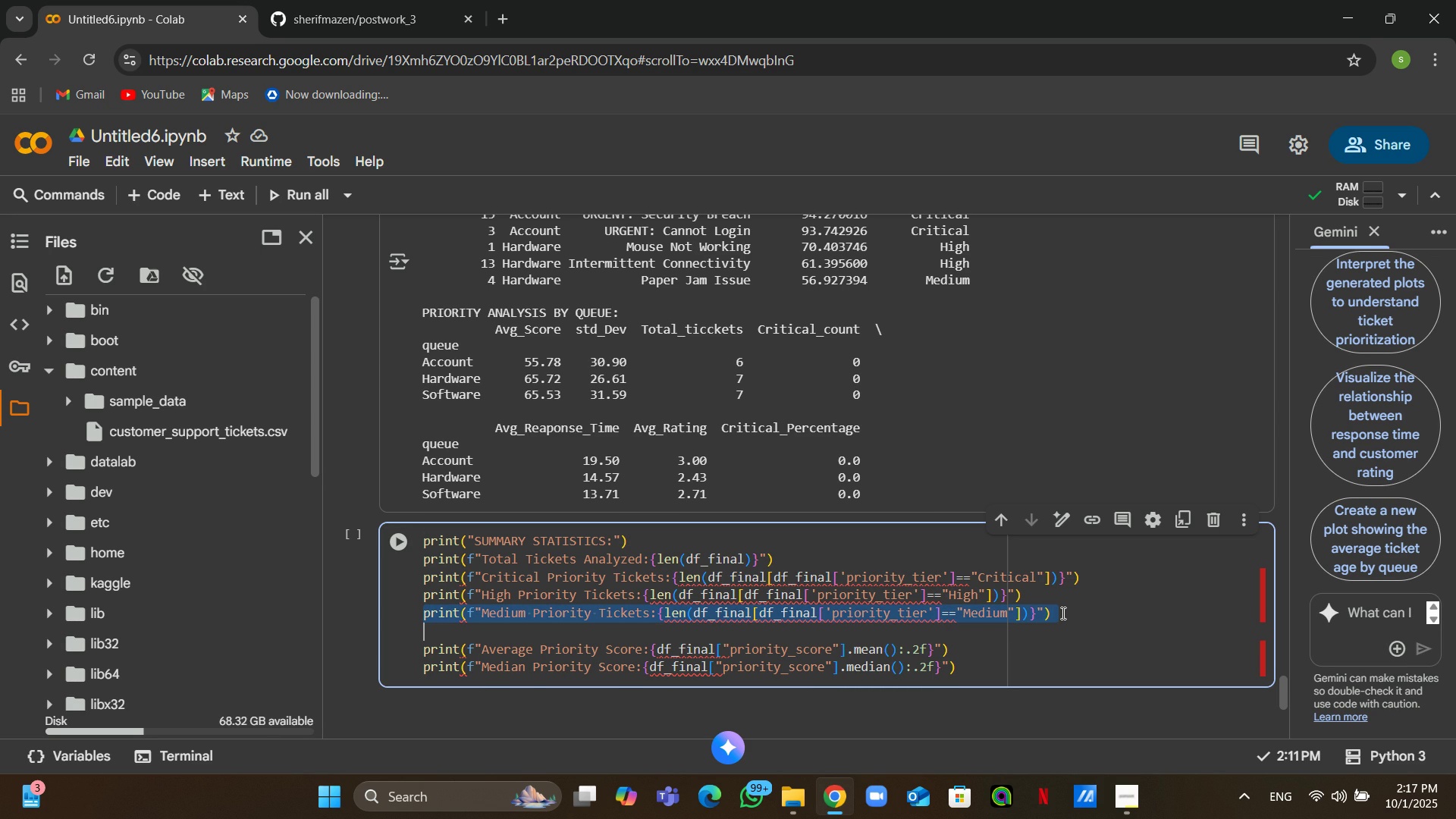 
triple_click([1062, 613])